 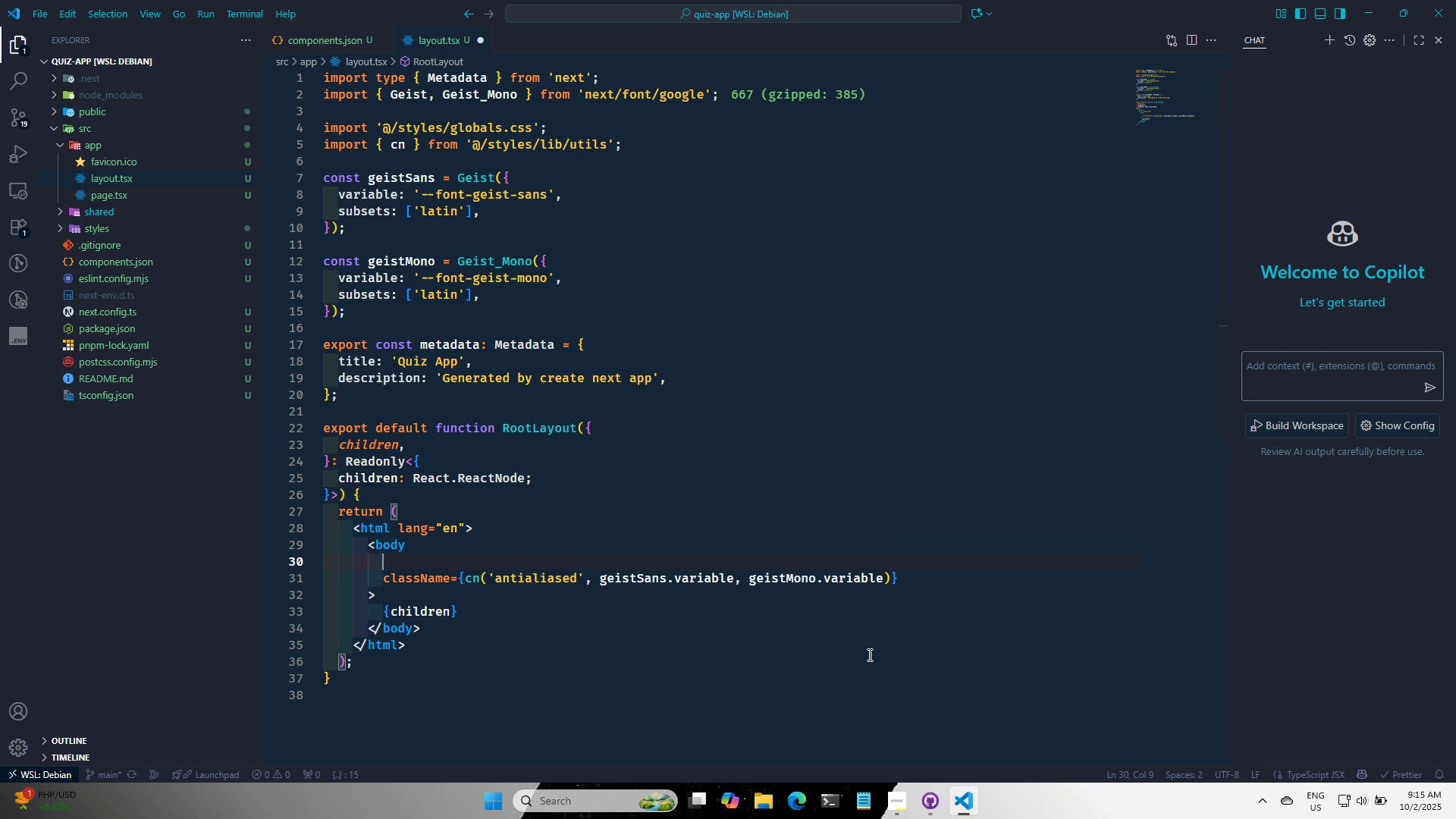 
key(Control+S)
 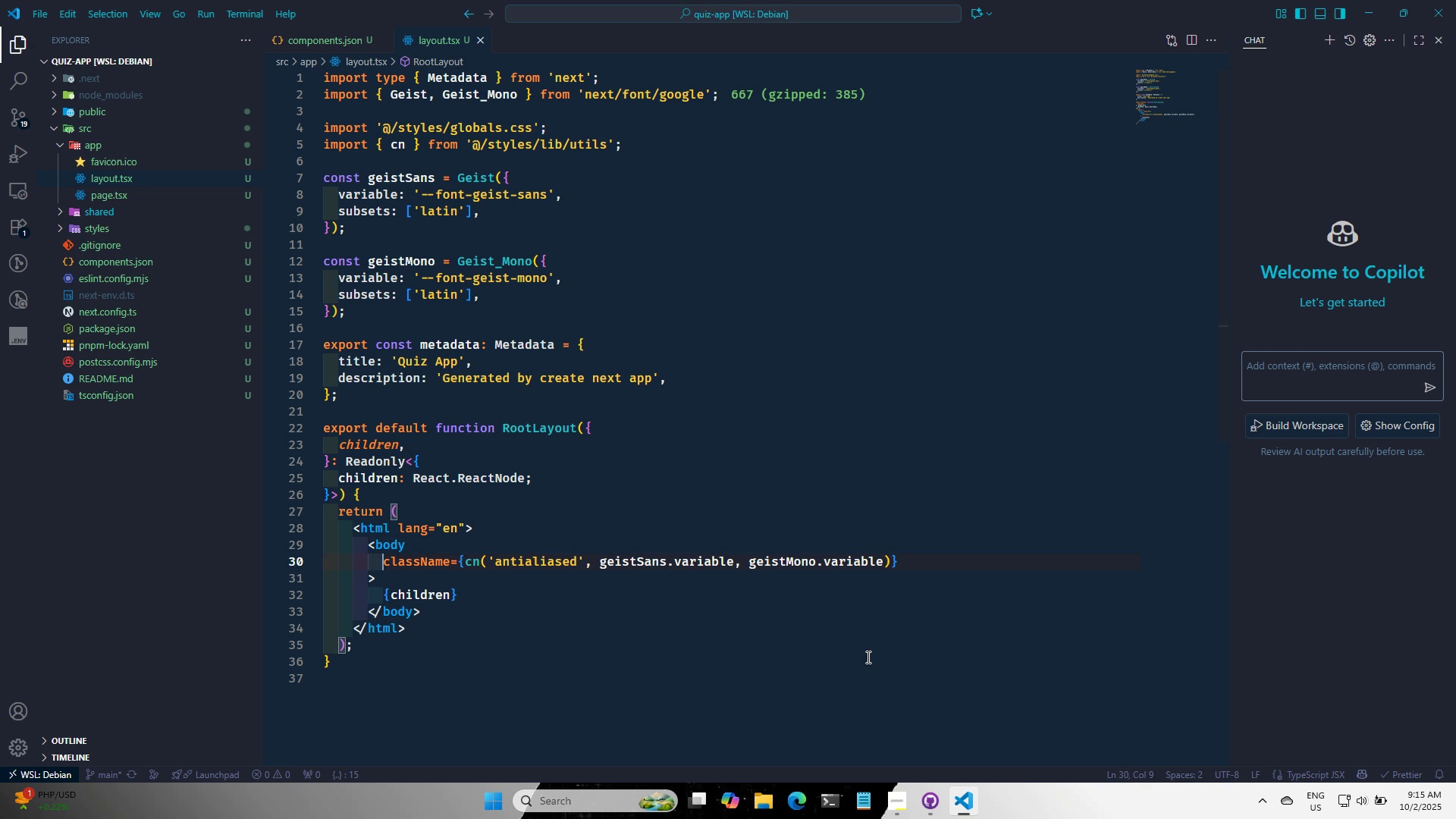 
key(Control+S)
 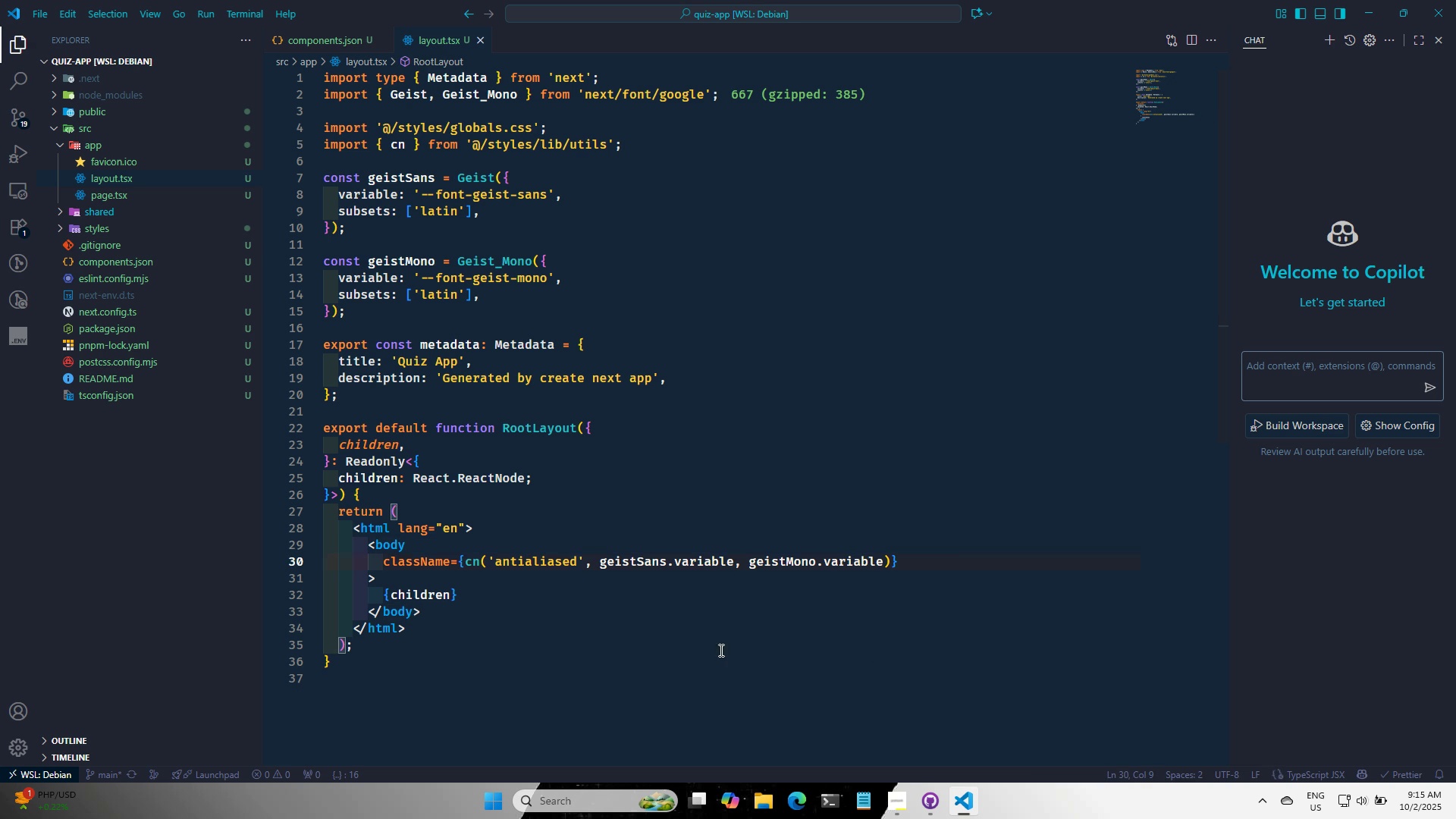 
left_click([720, 650])
 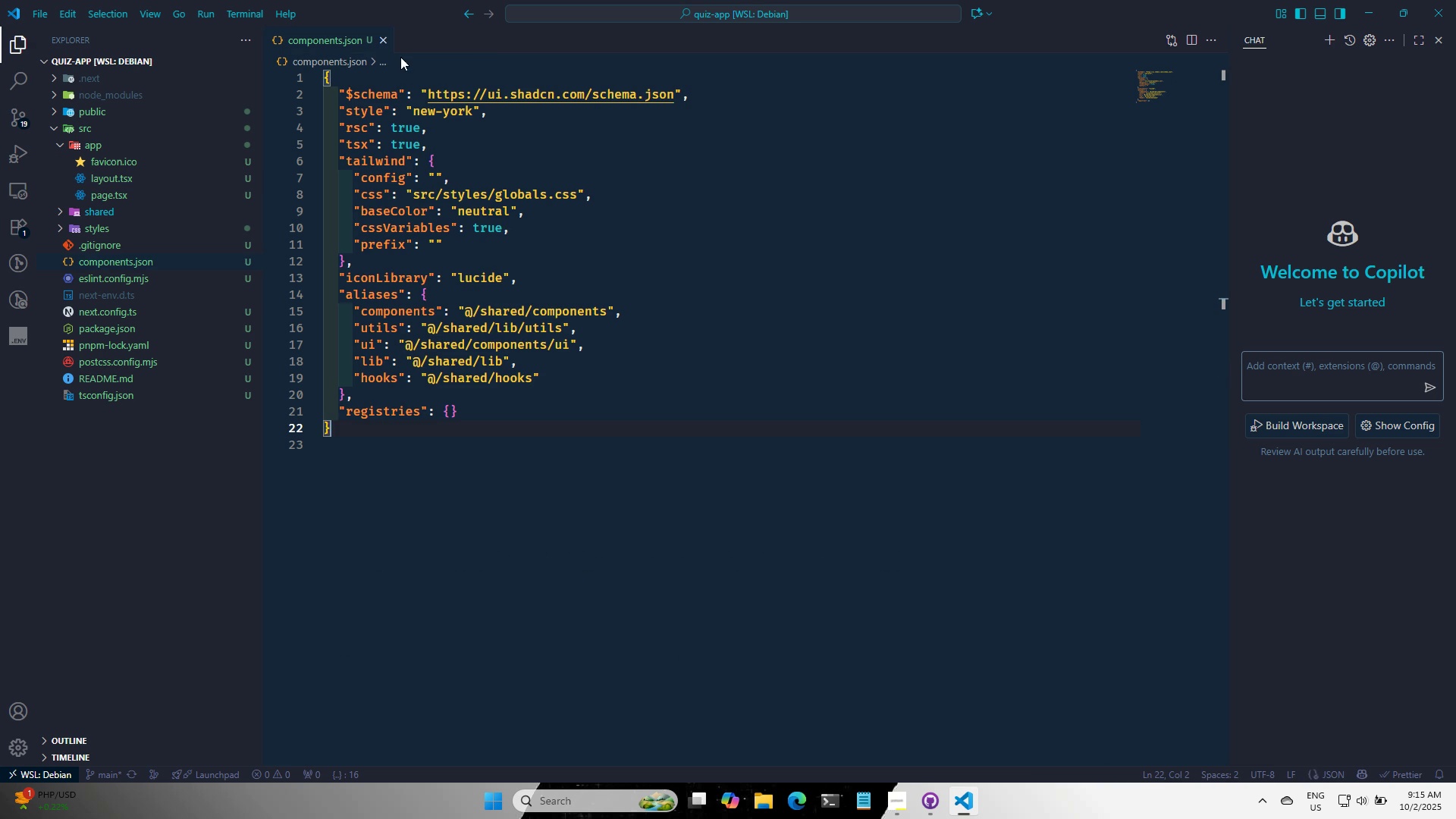 
wait(8.51)
 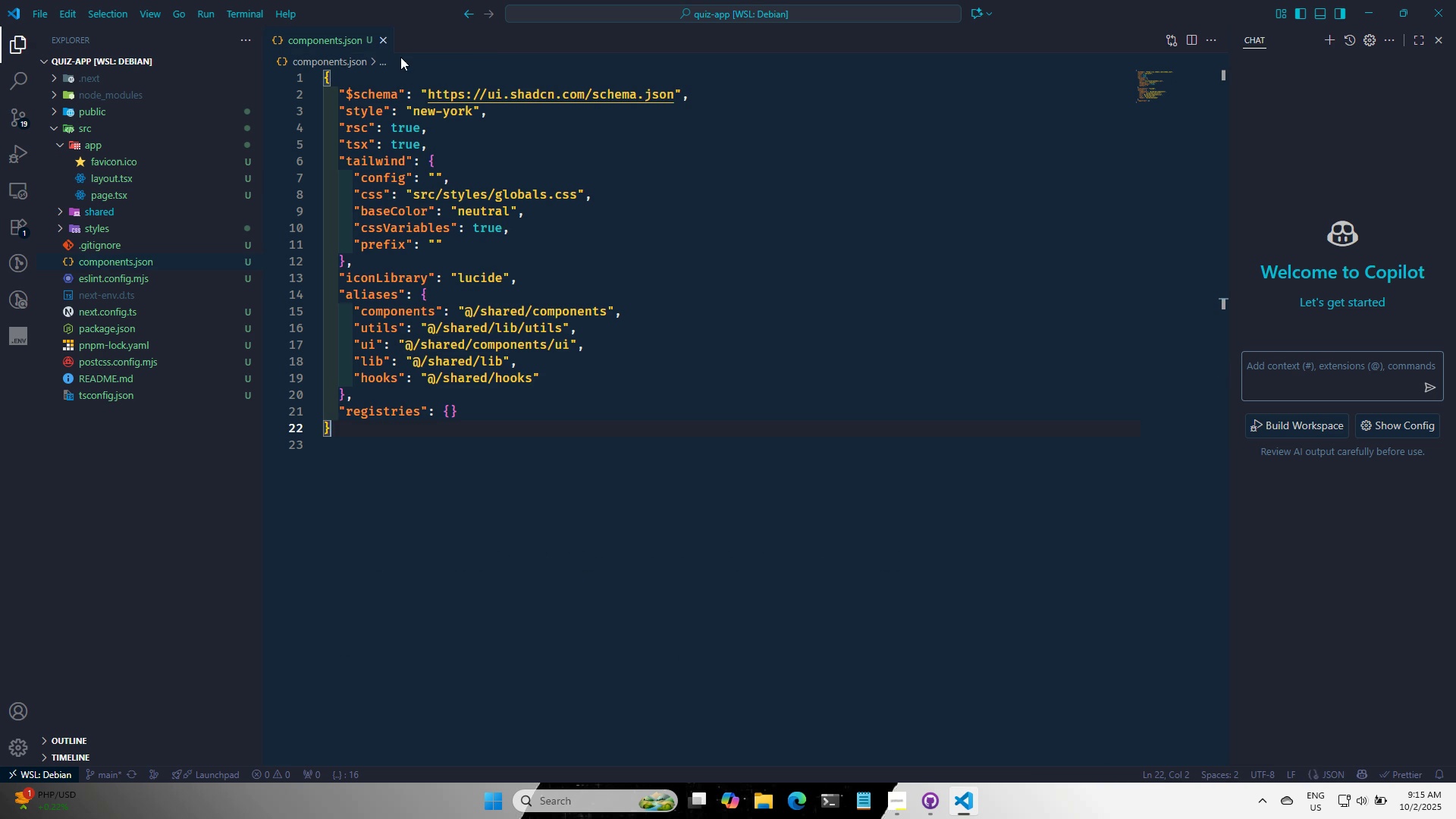 
left_click([384, 37])
 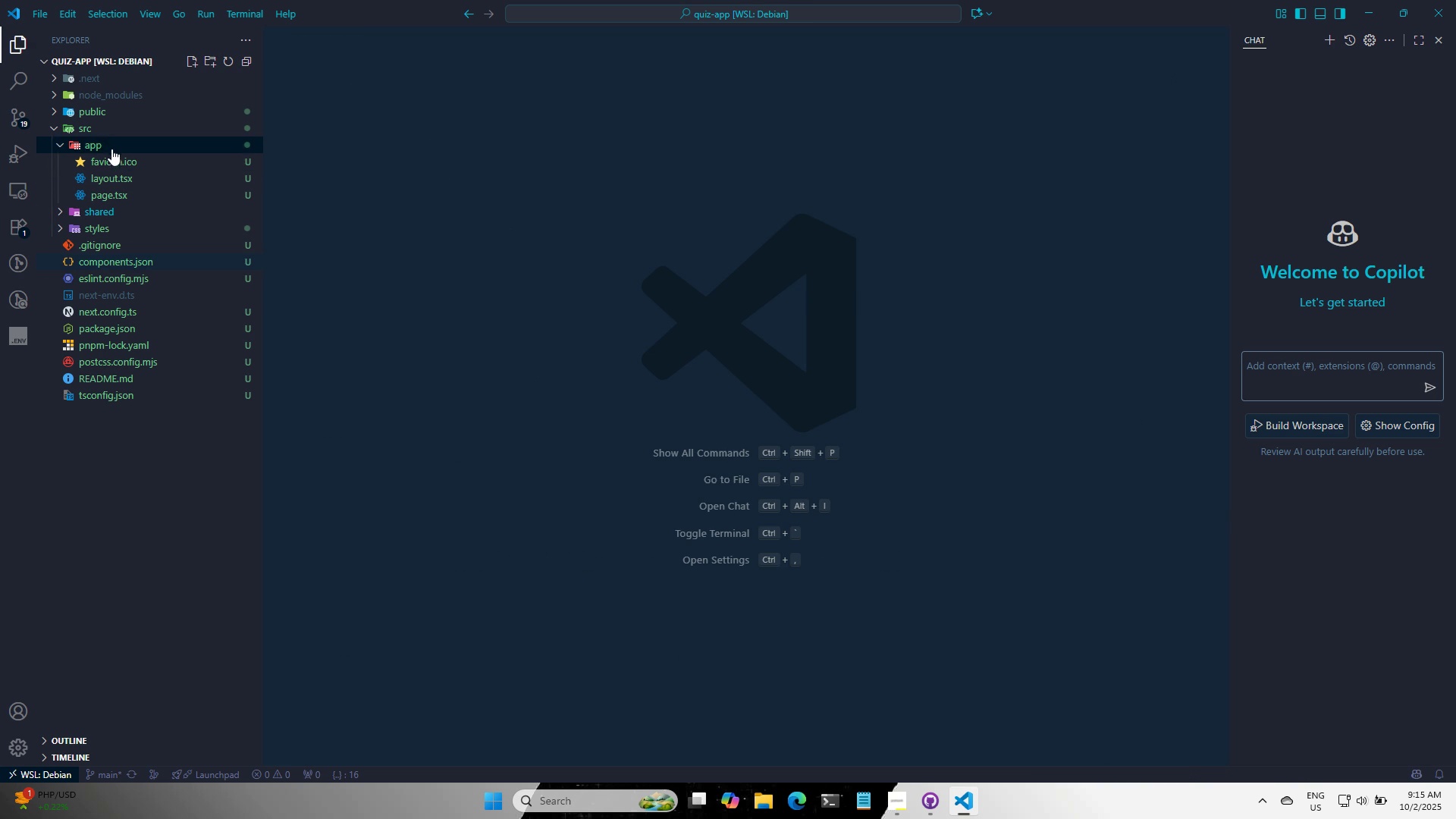 
left_click([111, 146])
 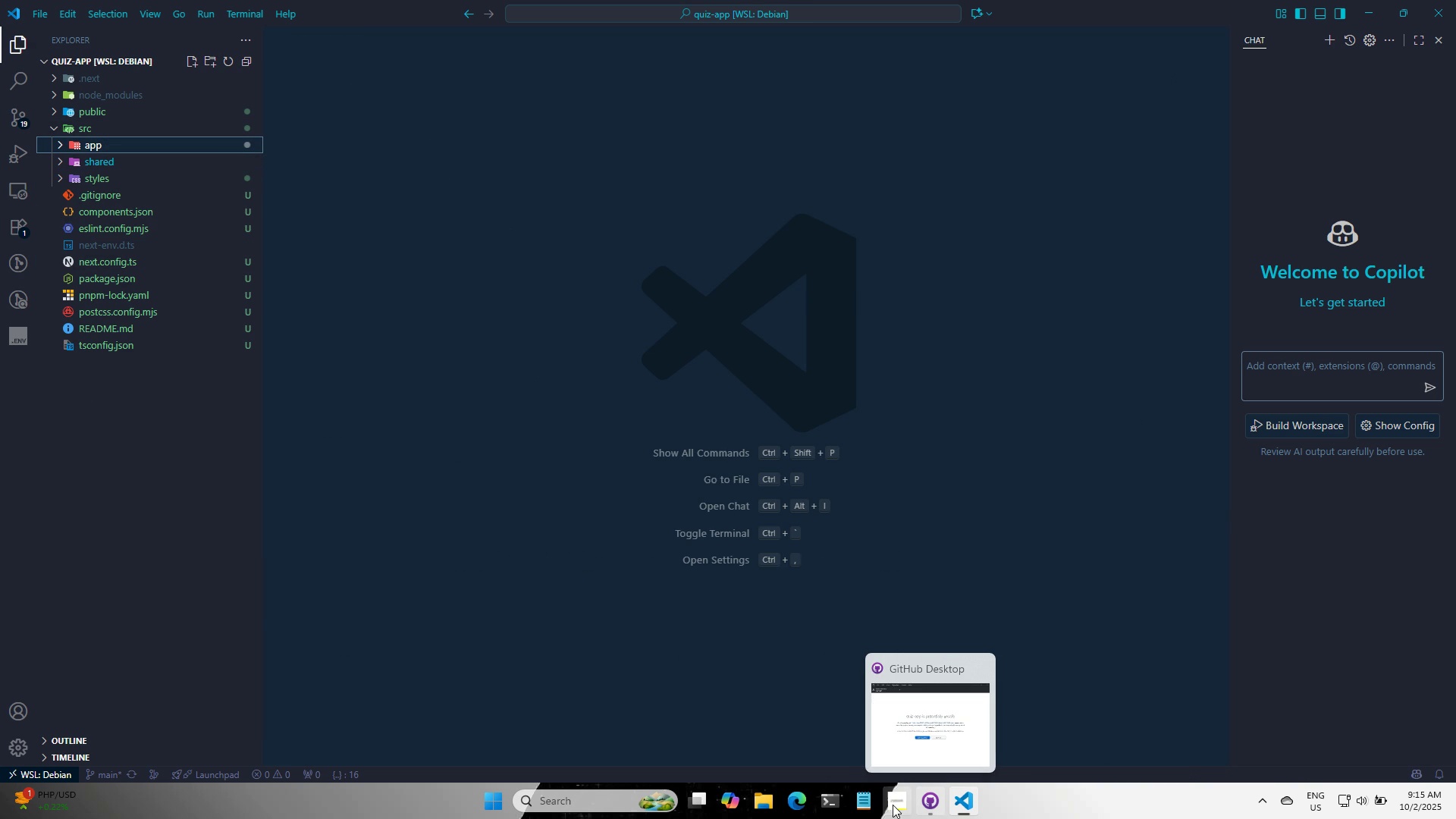 
wait(5.97)
 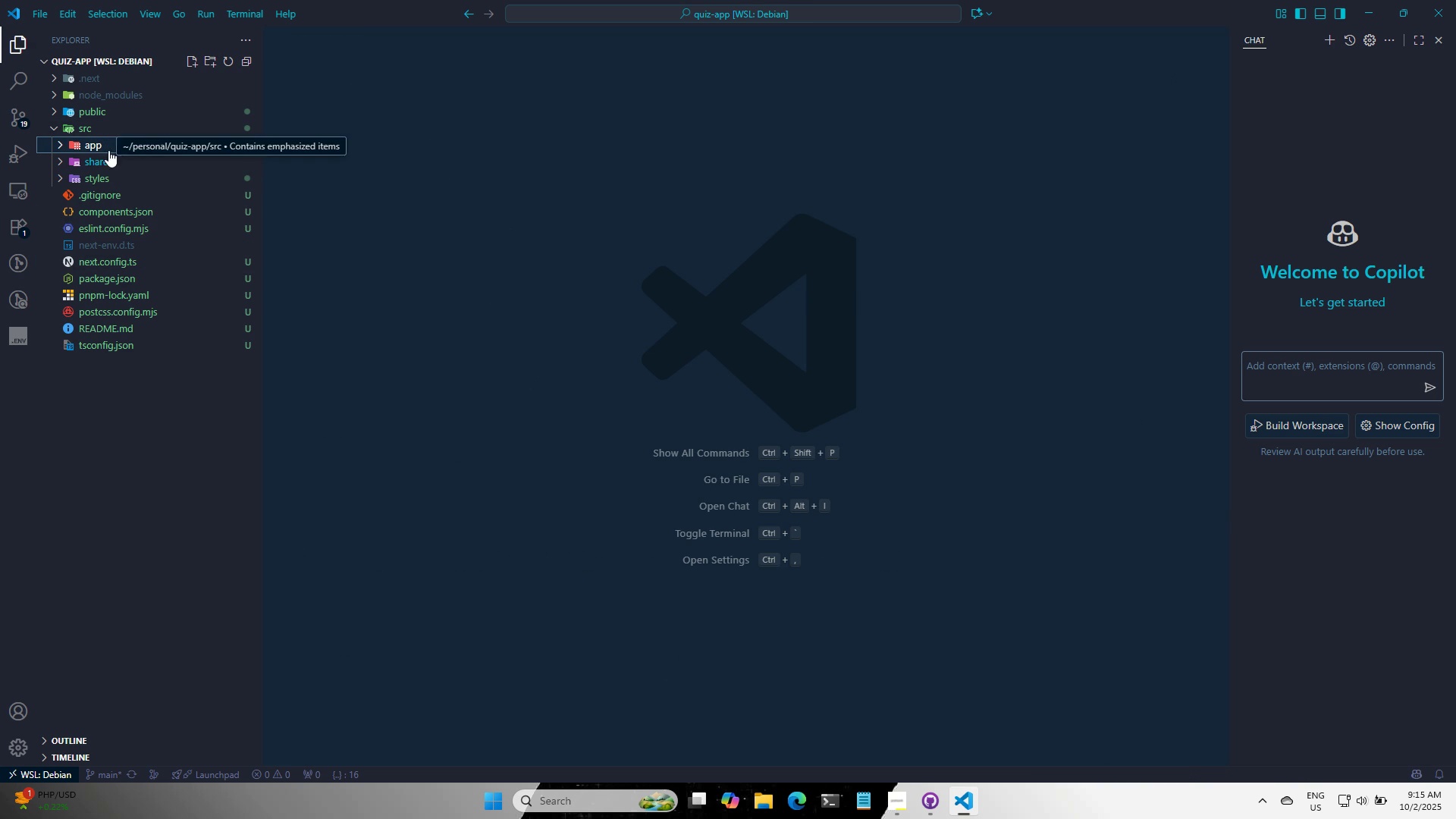 
left_click([825, 804])